 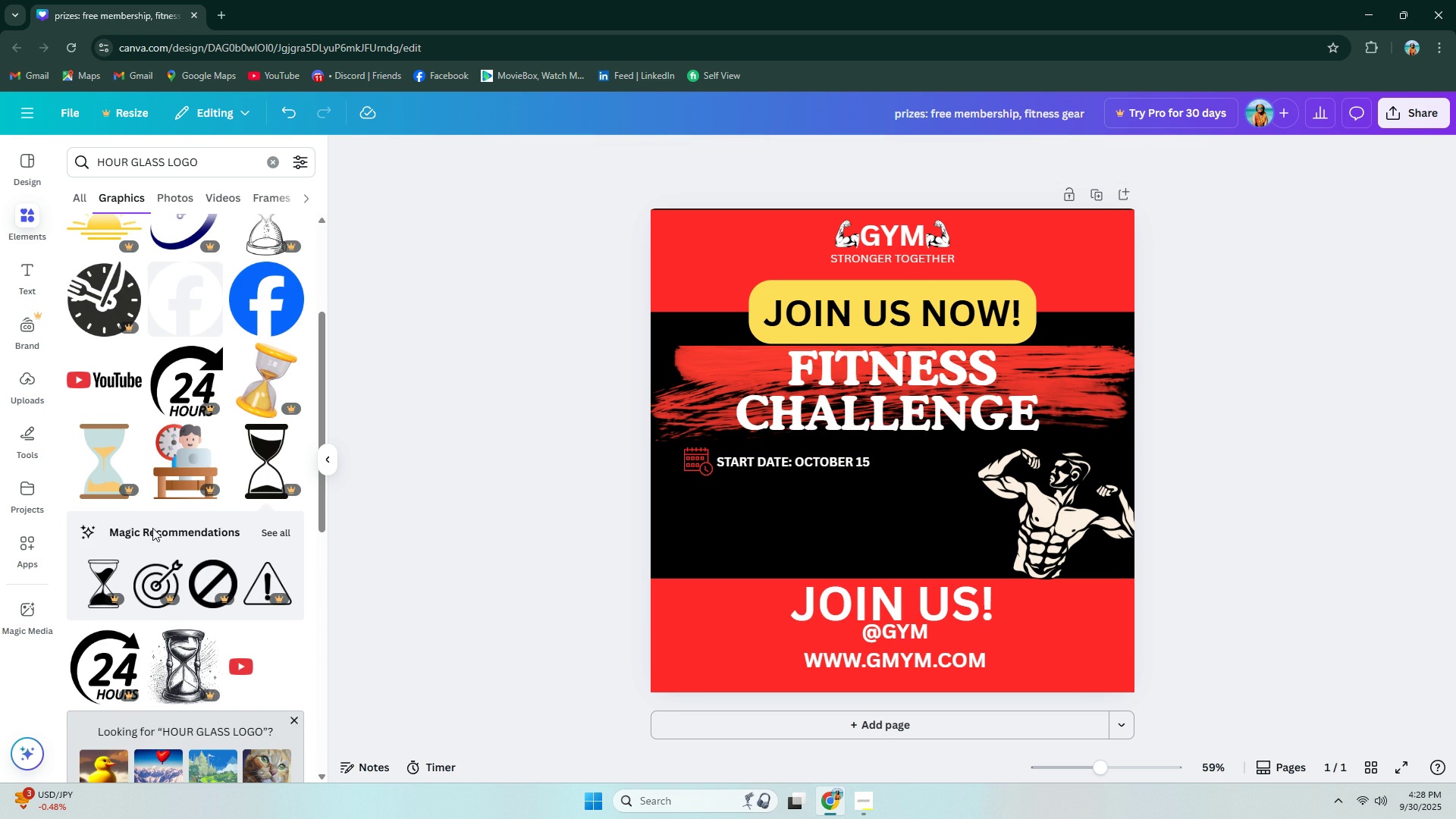 
scroll: coordinate [249, 463], scroll_direction: down, amount: 9.0
 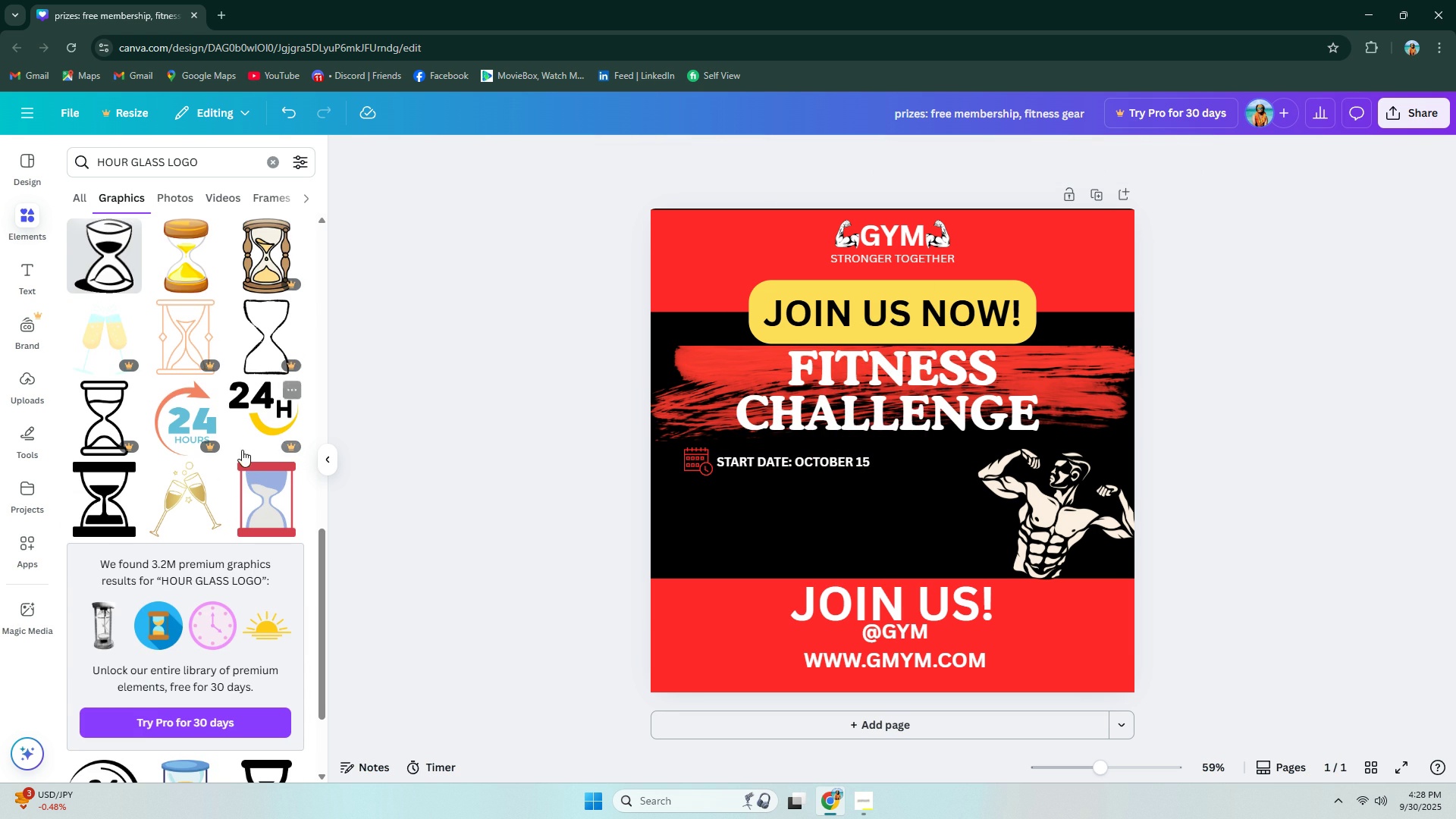 
left_click([118, 488])
 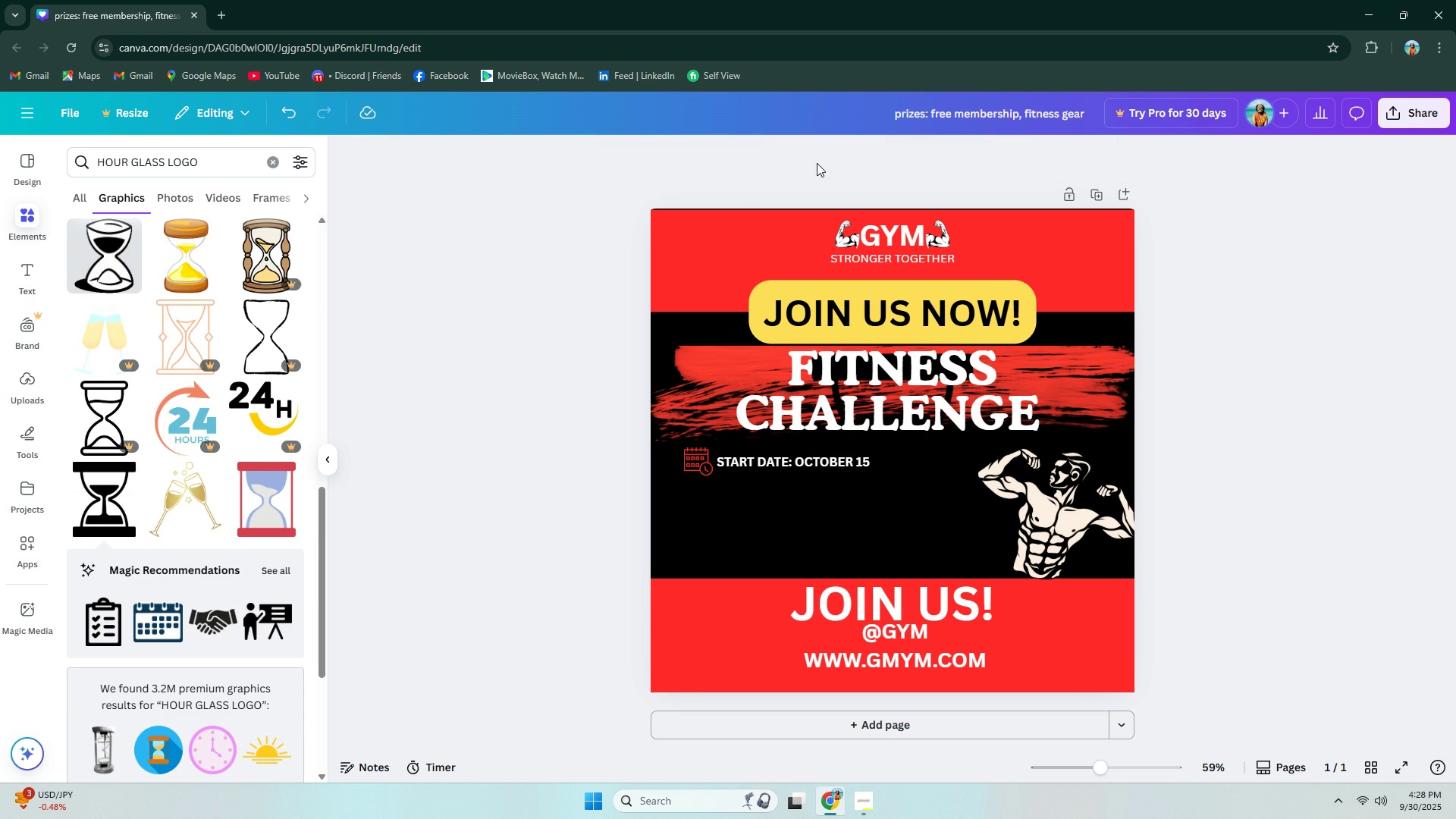 
left_click([913, 530])
 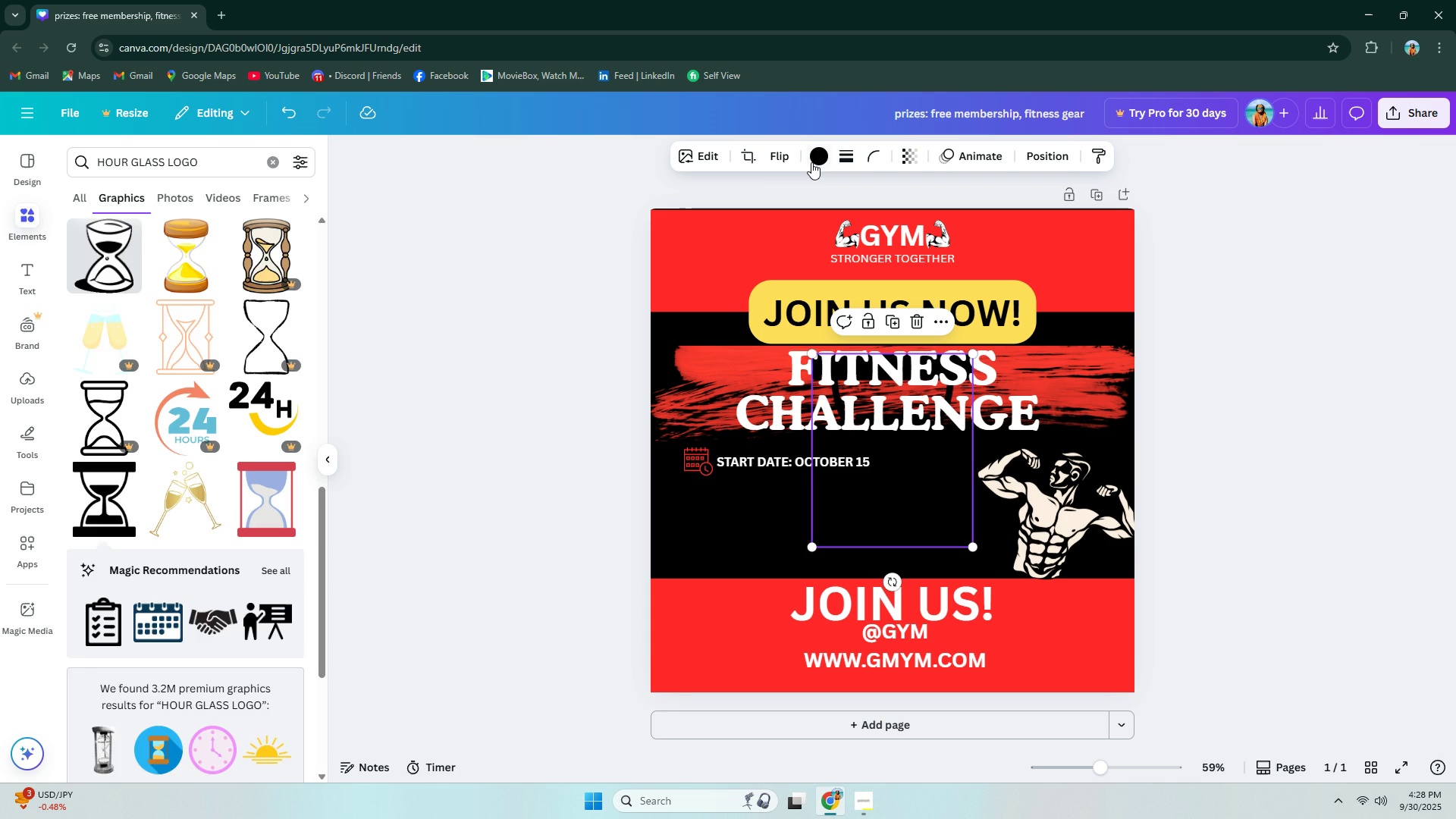 
left_click([812, 162])
 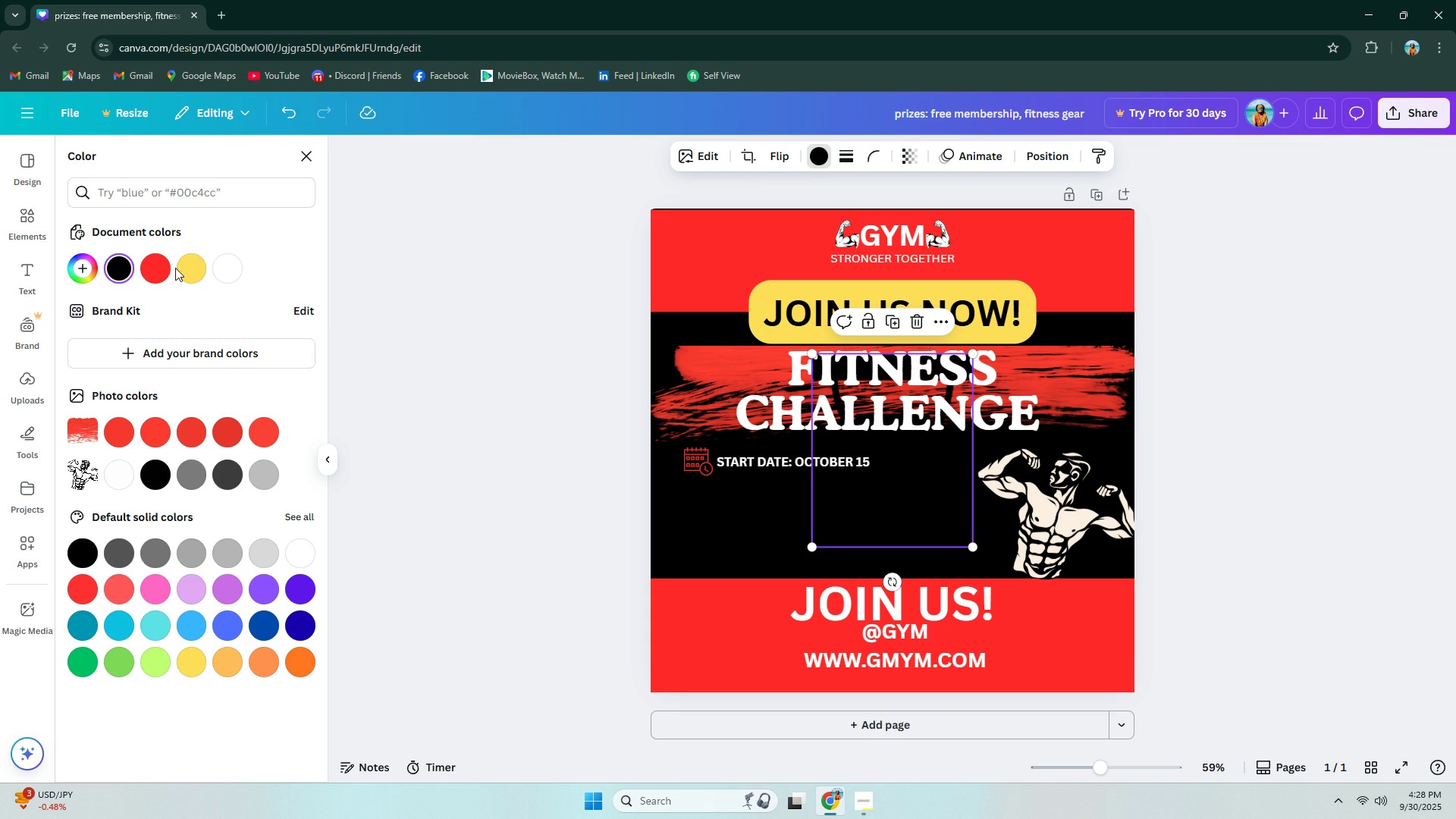 
left_click([170, 264])